 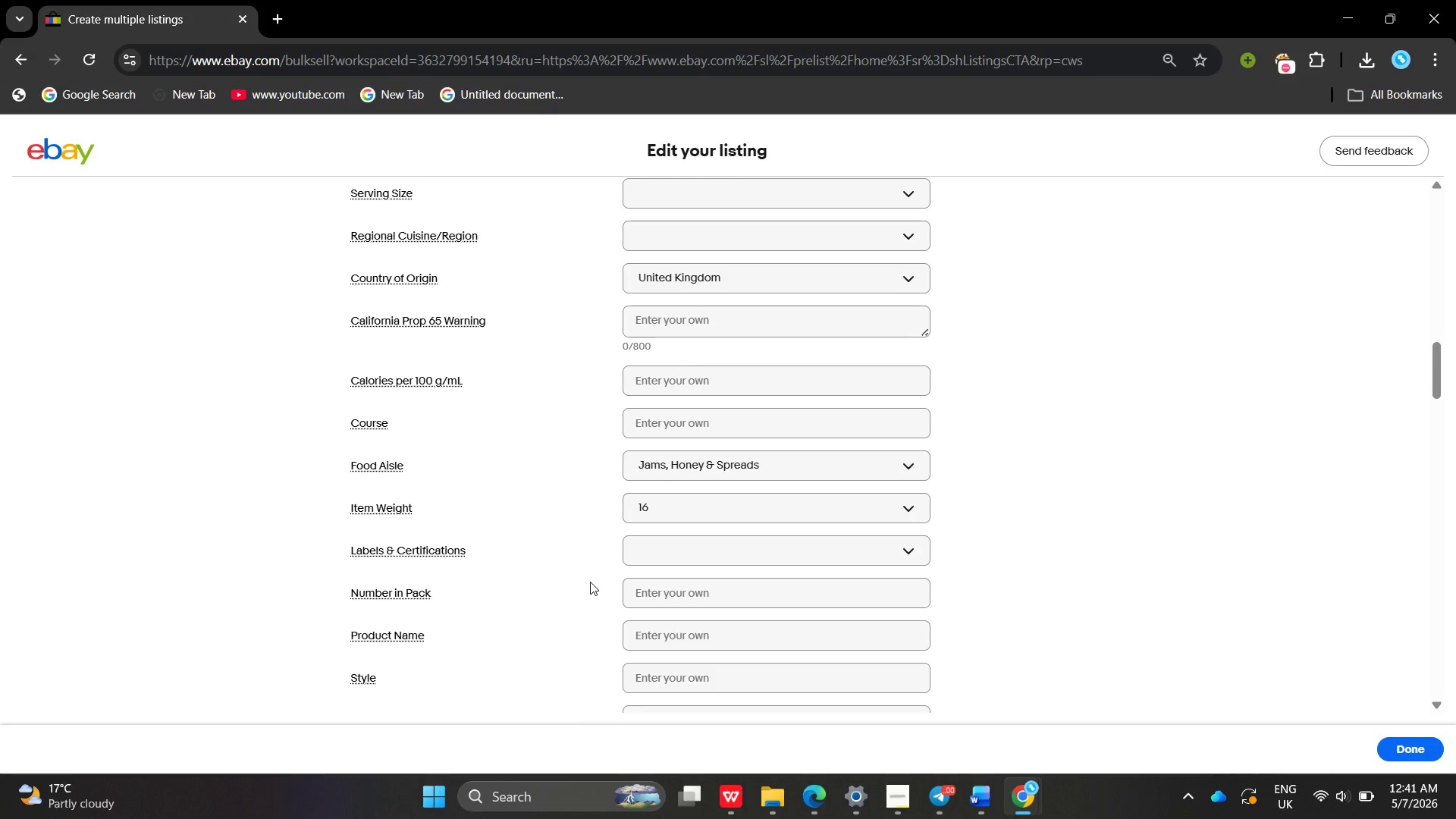 
left_click([1011, 813])
 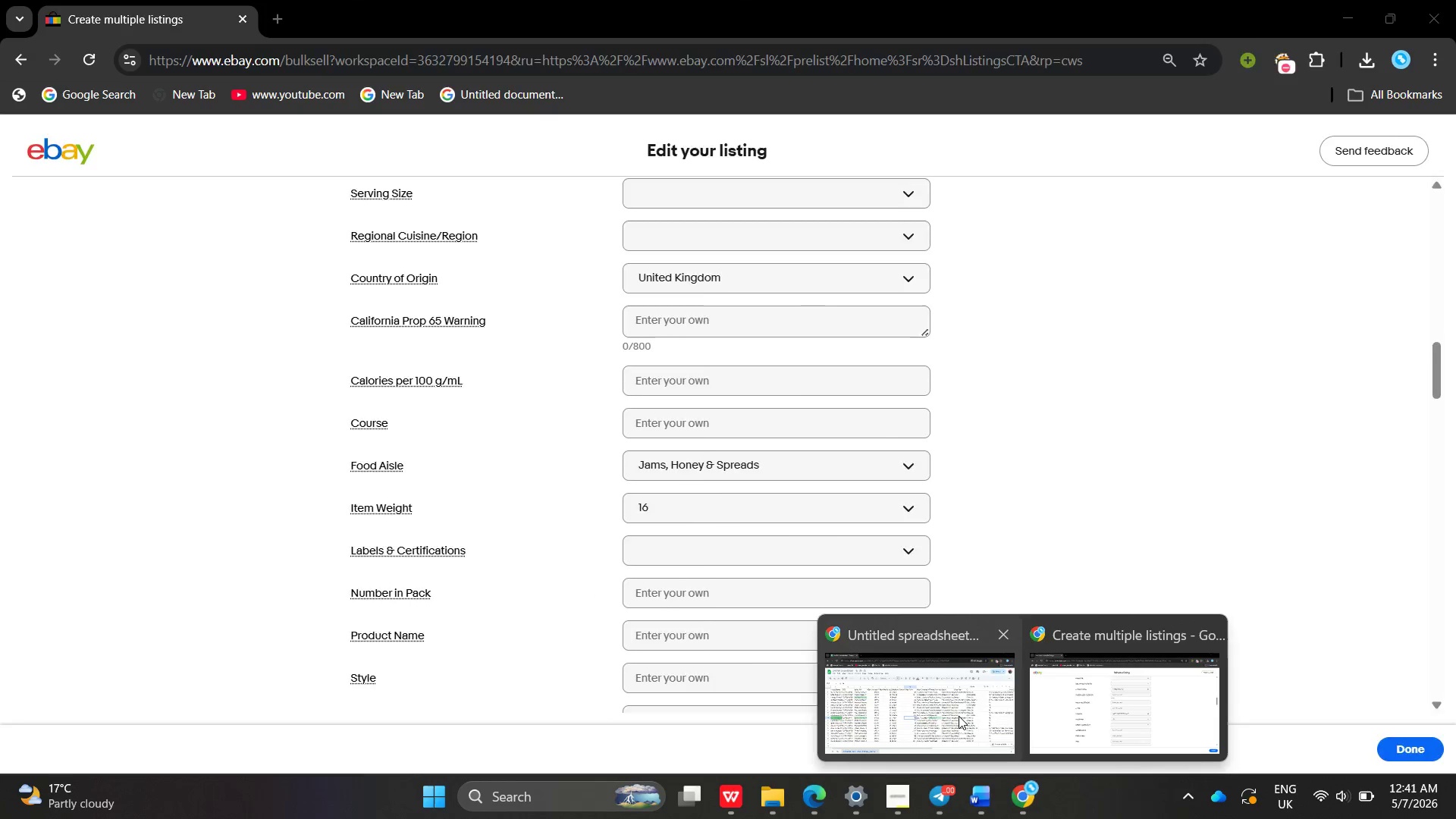 
left_click([959, 716])
 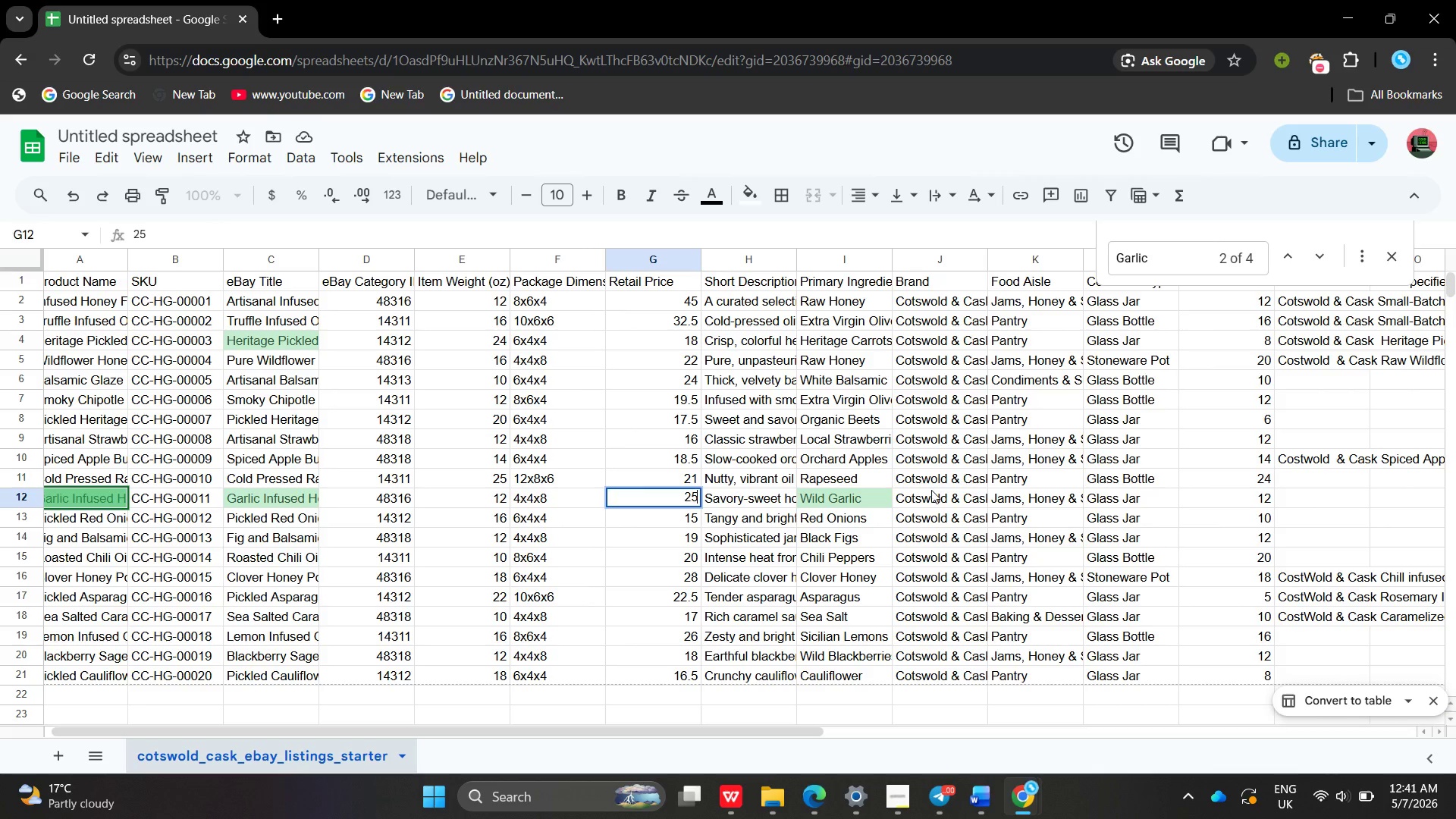 
left_click([931, 490])
 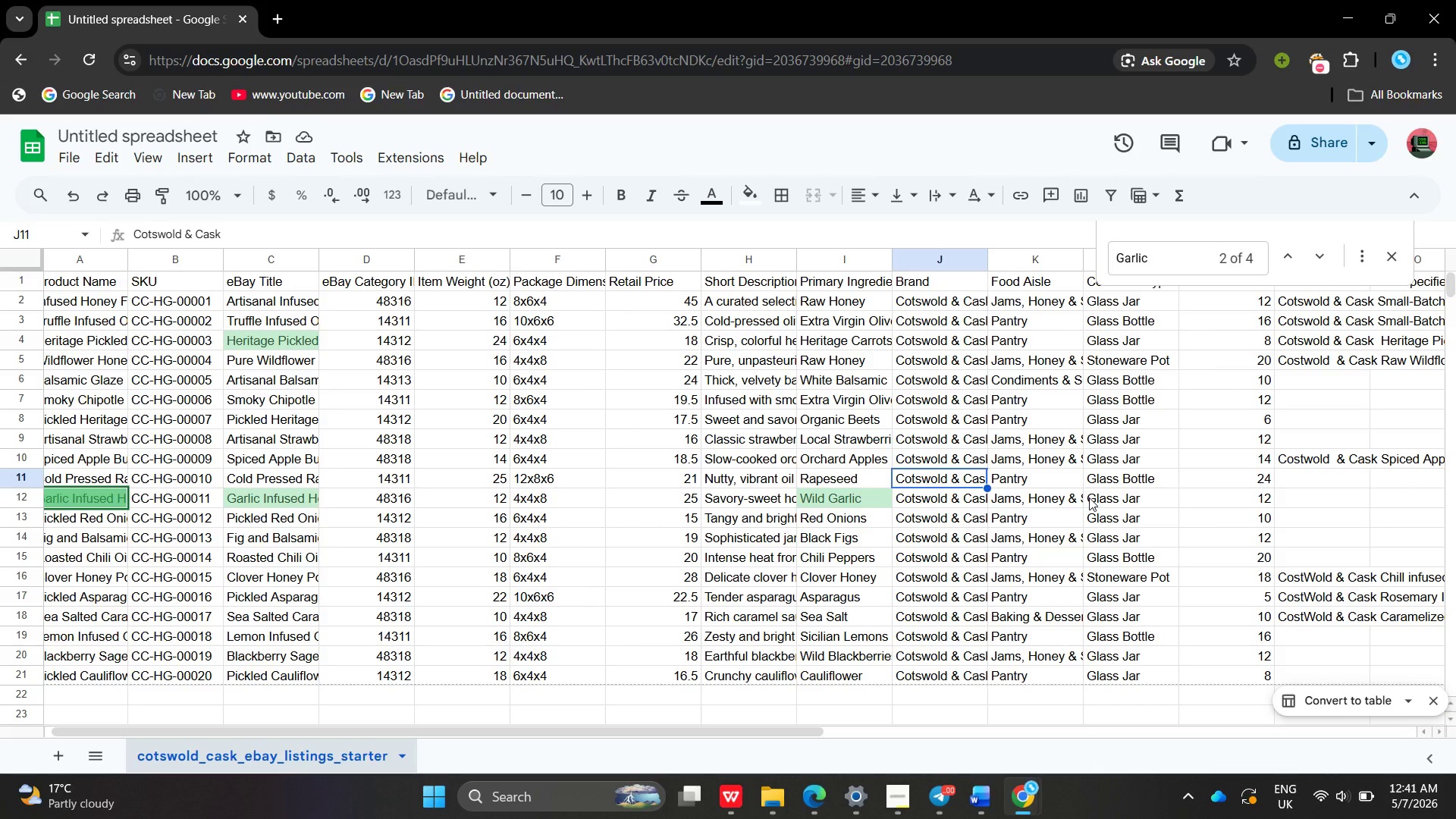 
double_click([1089, 497])
 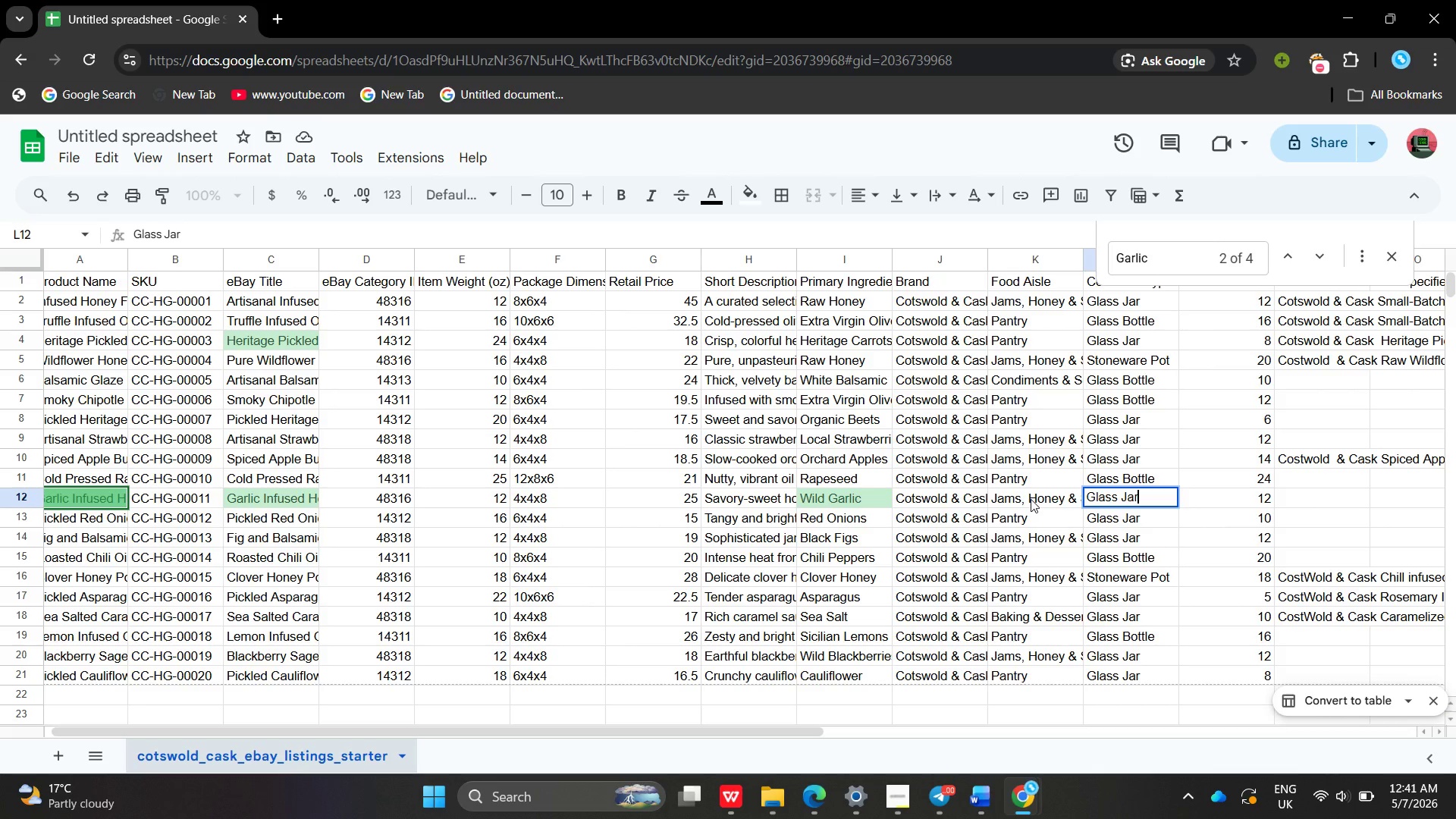 
double_click([1031, 499])
 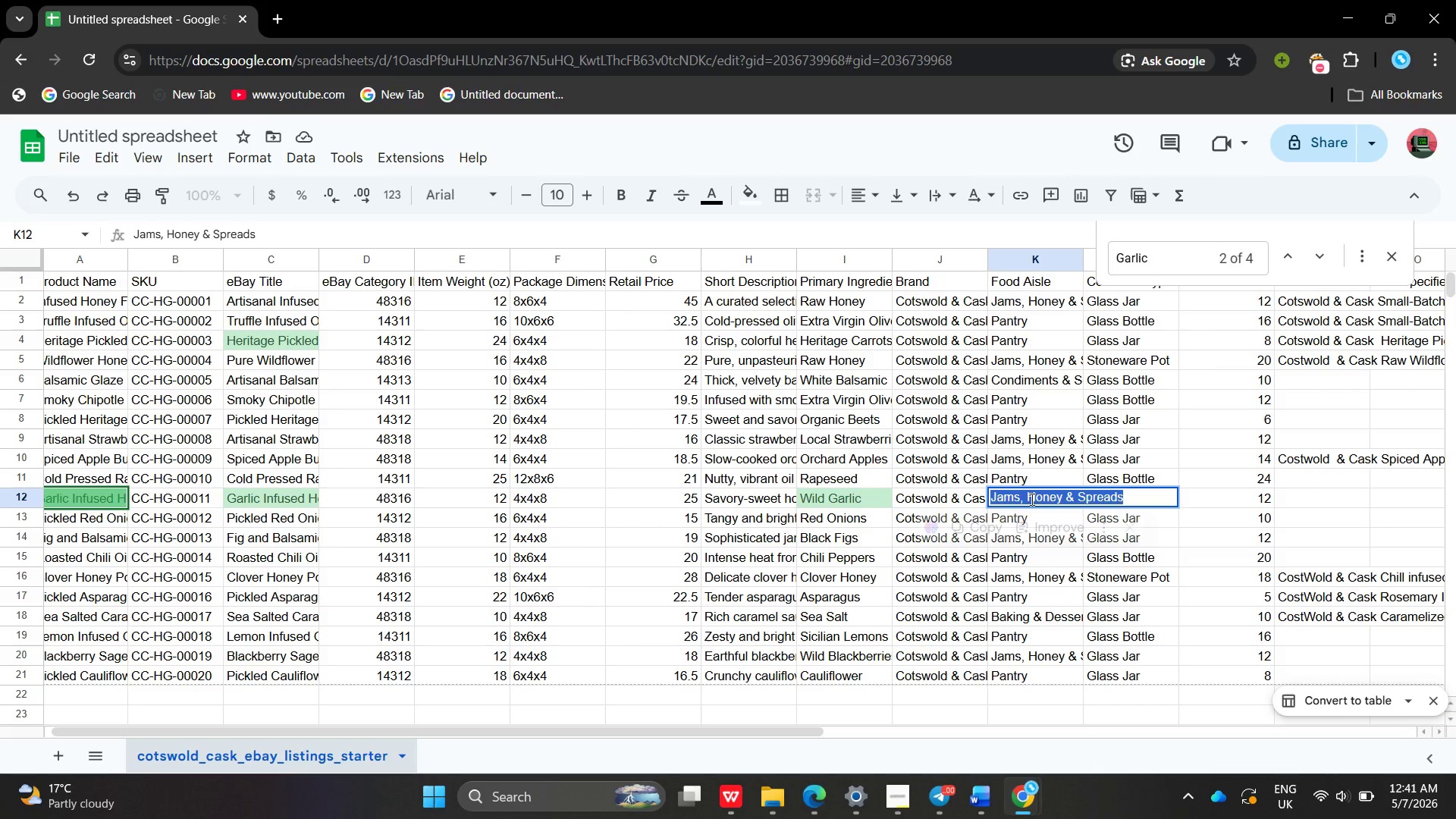 
triple_click([1031, 499])
 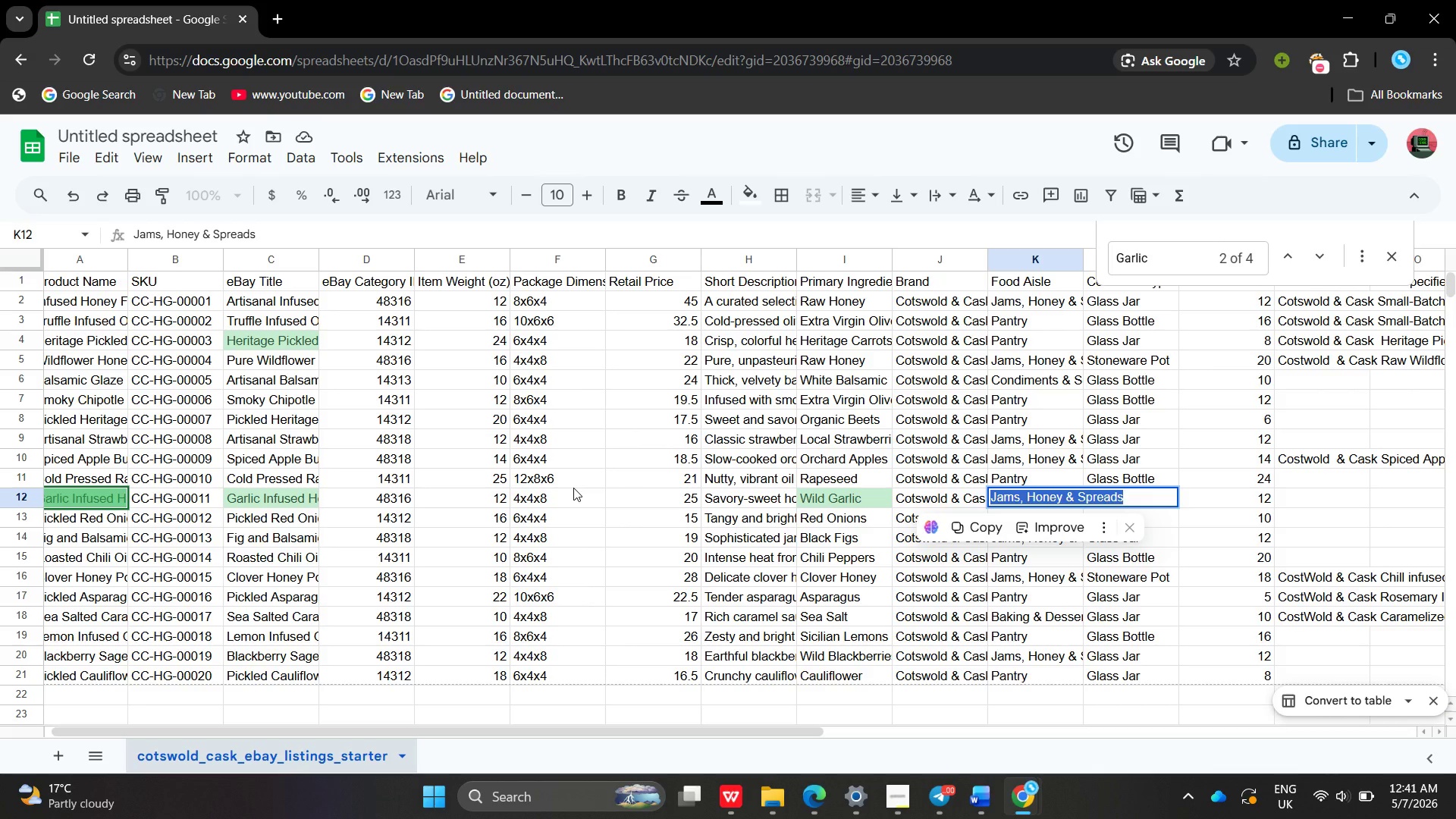 
wait(5.05)
 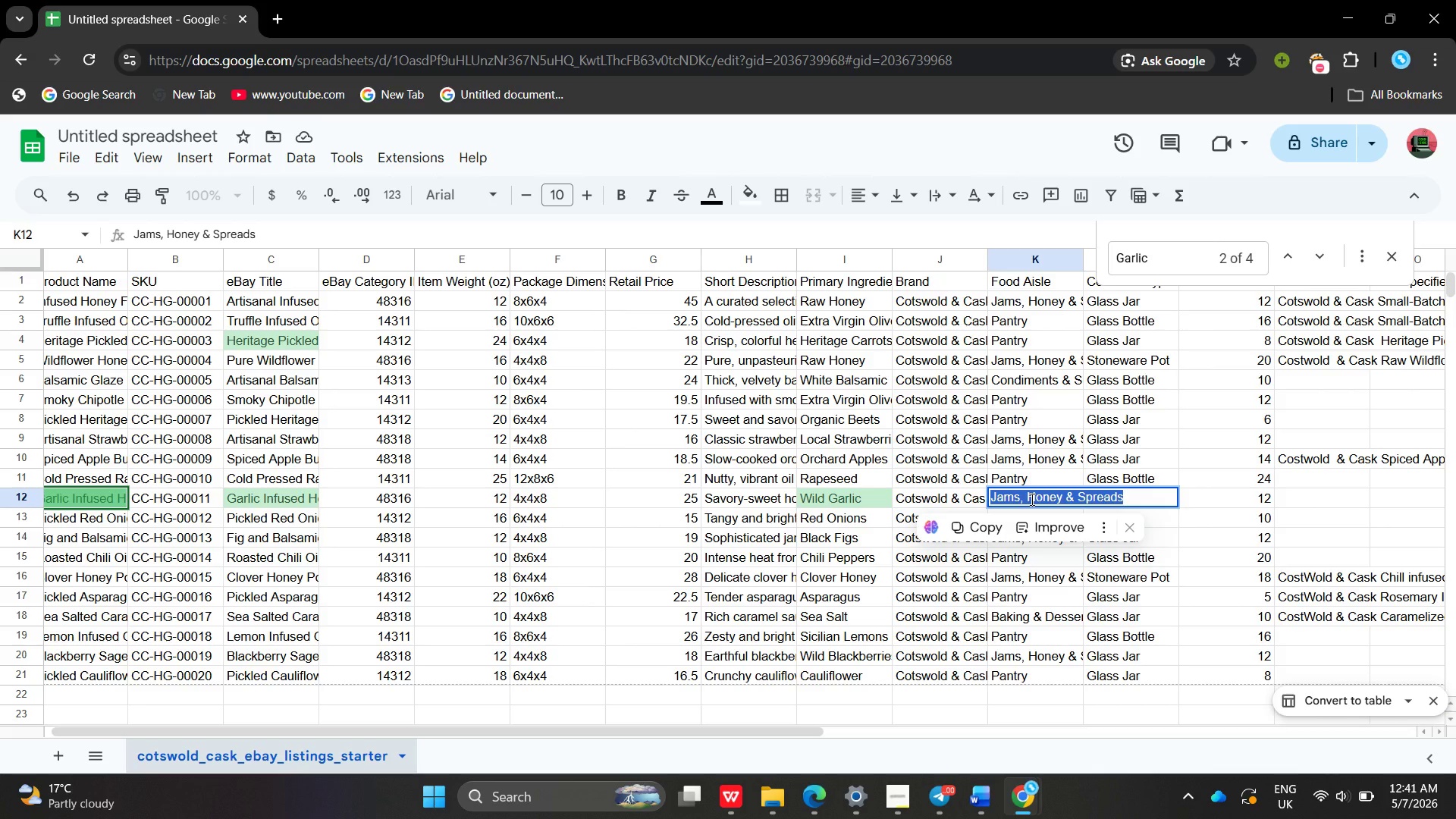 
key(Control+C)
 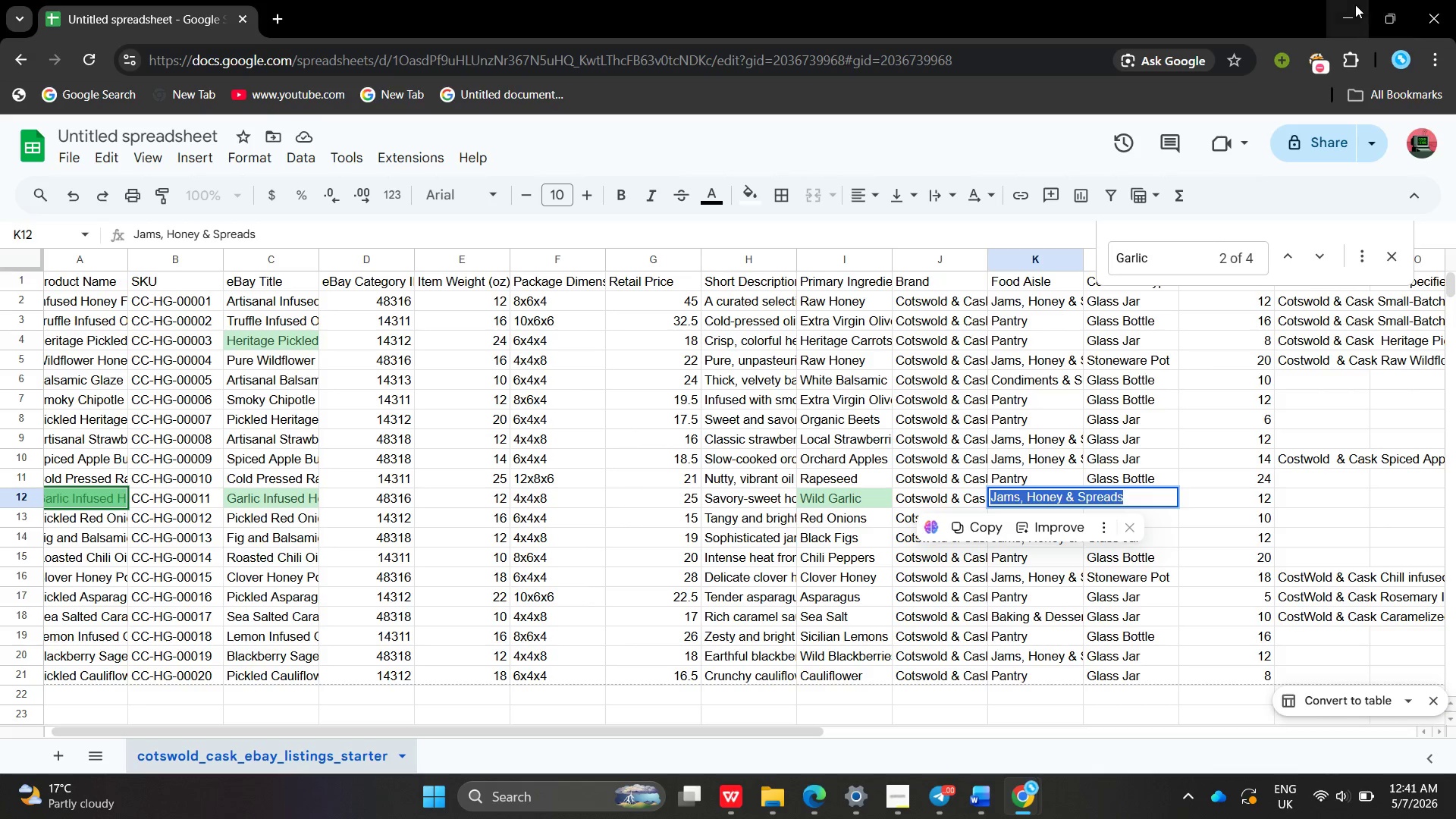 
left_click([1355, 5])
 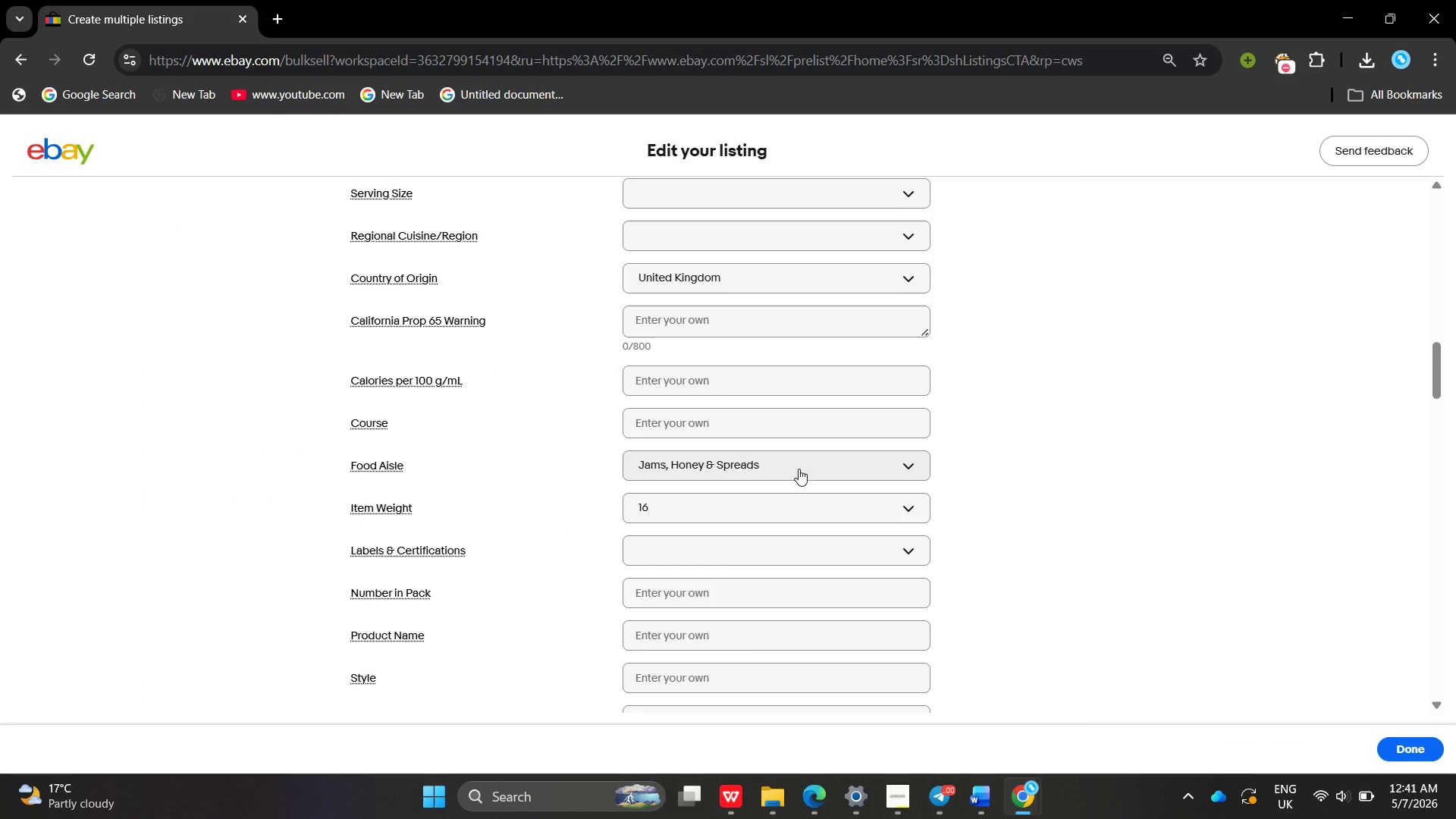 
left_click([799, 469])
 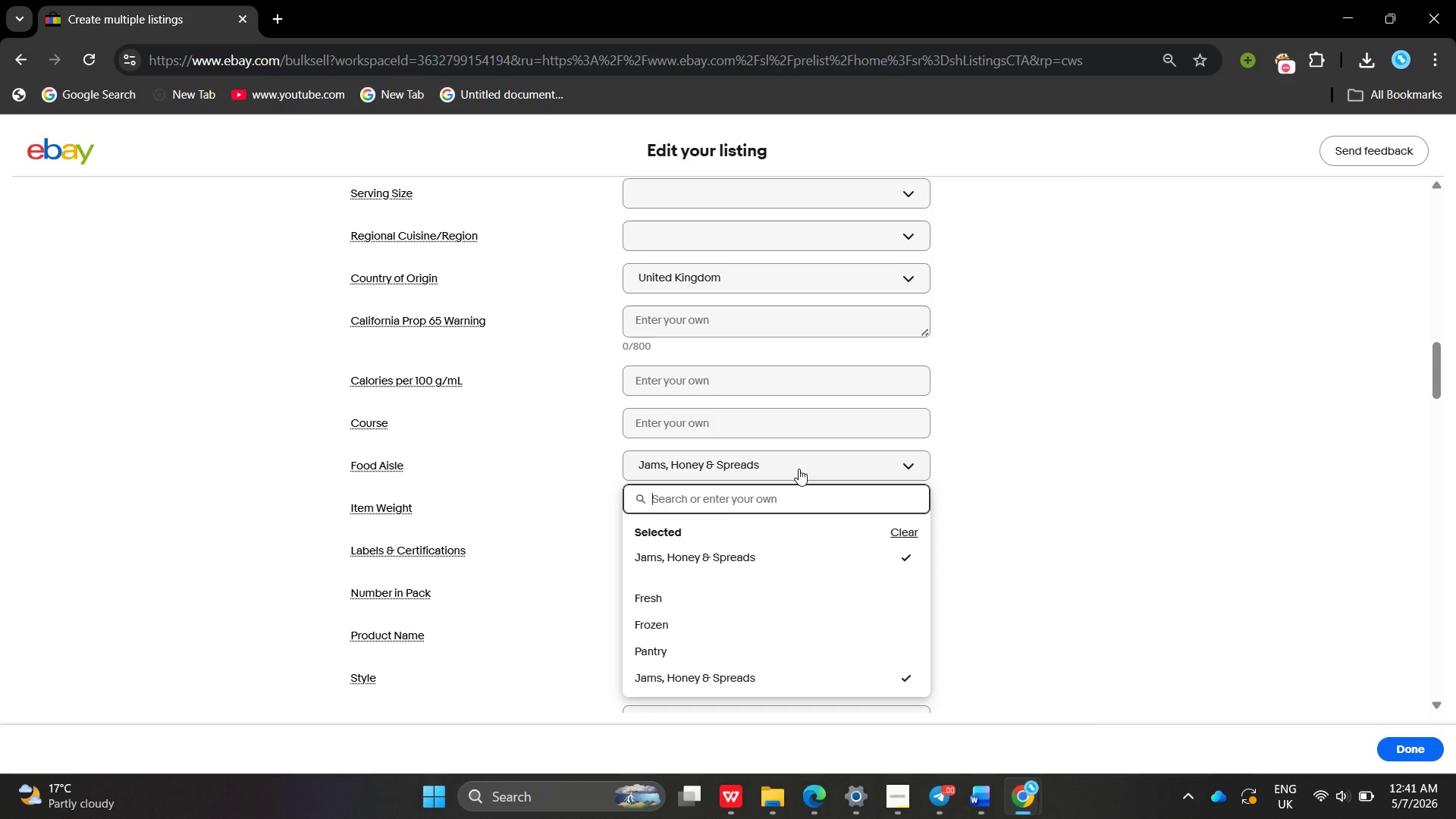 
key(Control+ControlLeft)
 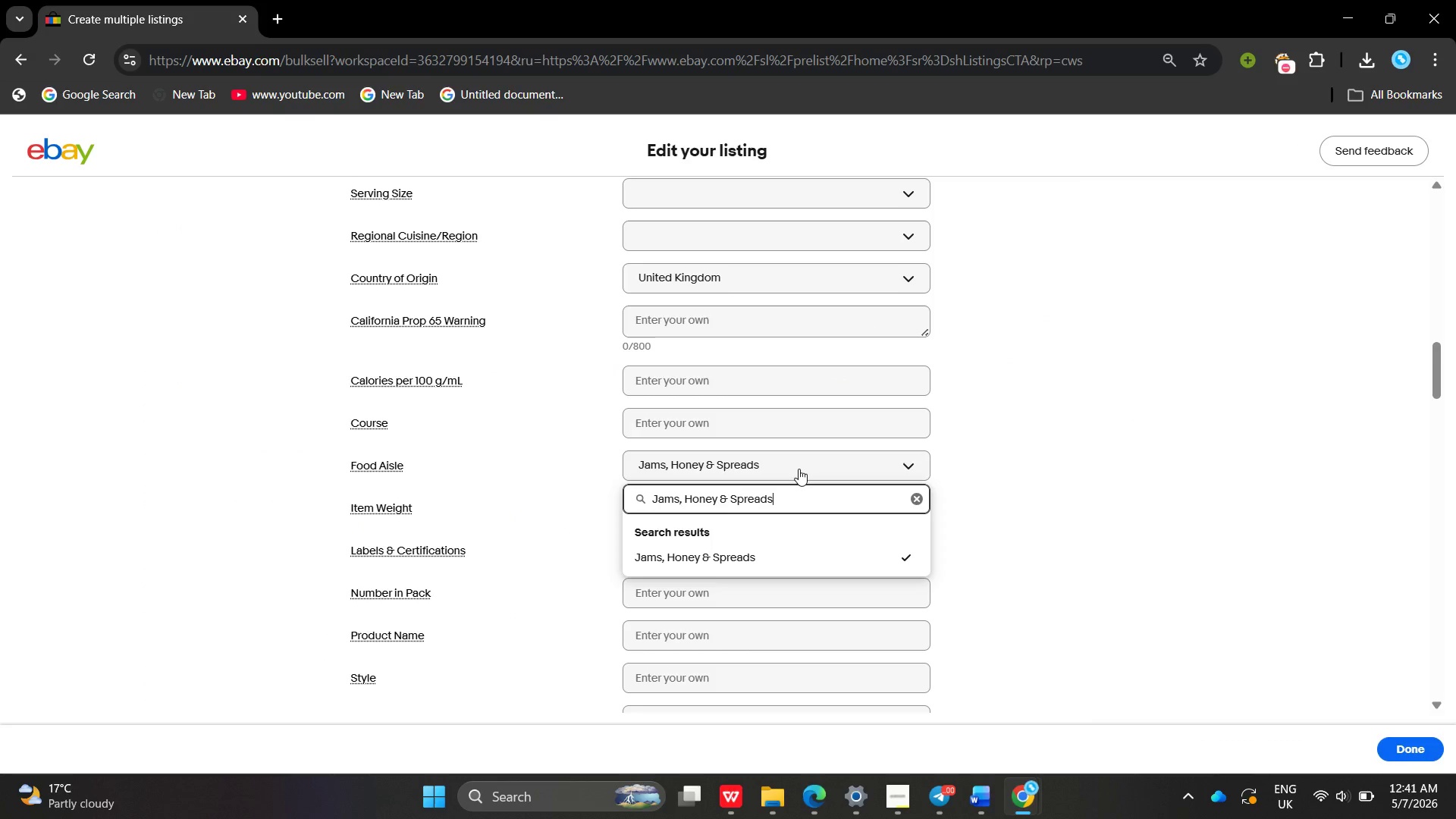 
key(Control+V)
 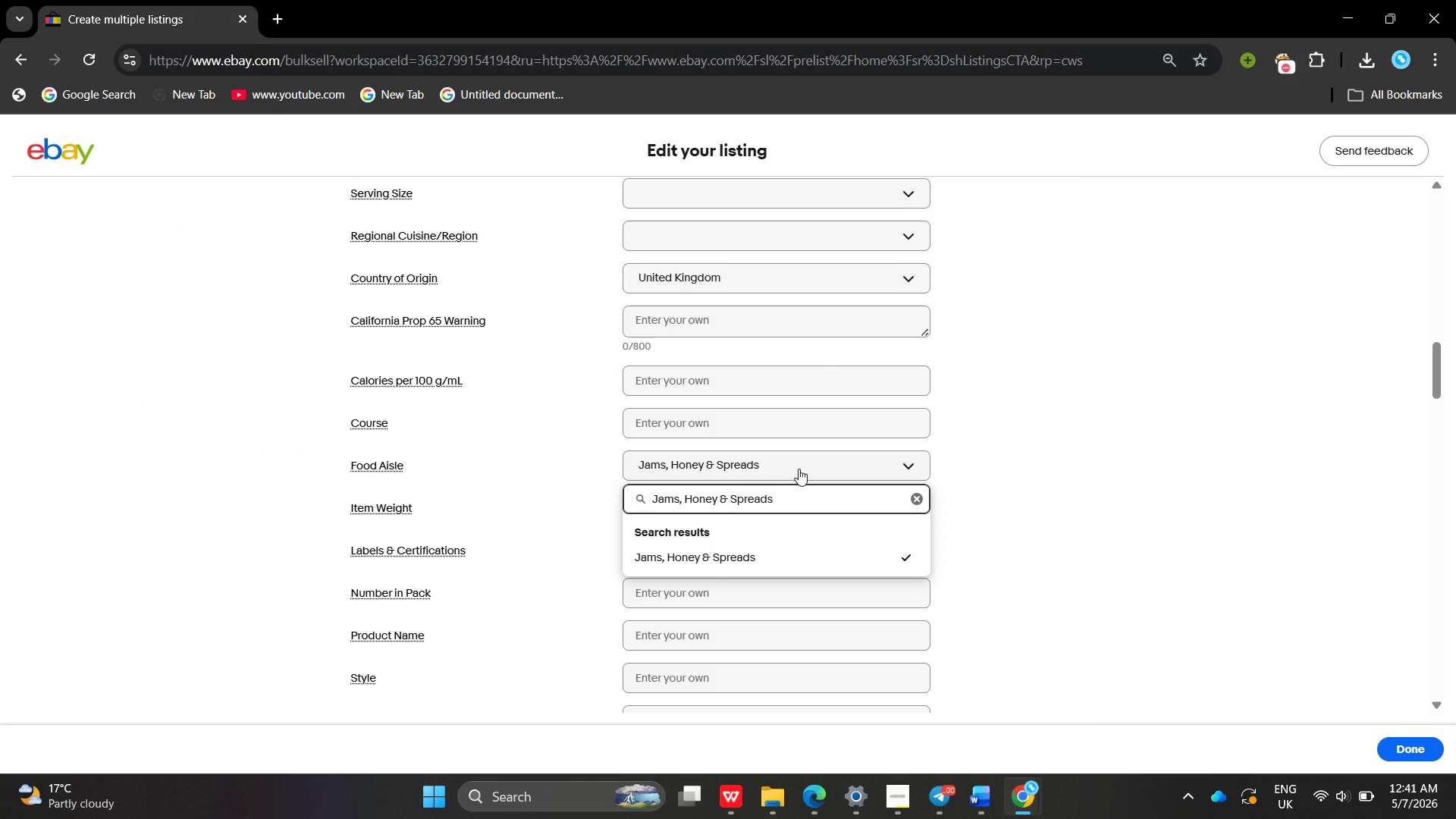 
key(Enter)
 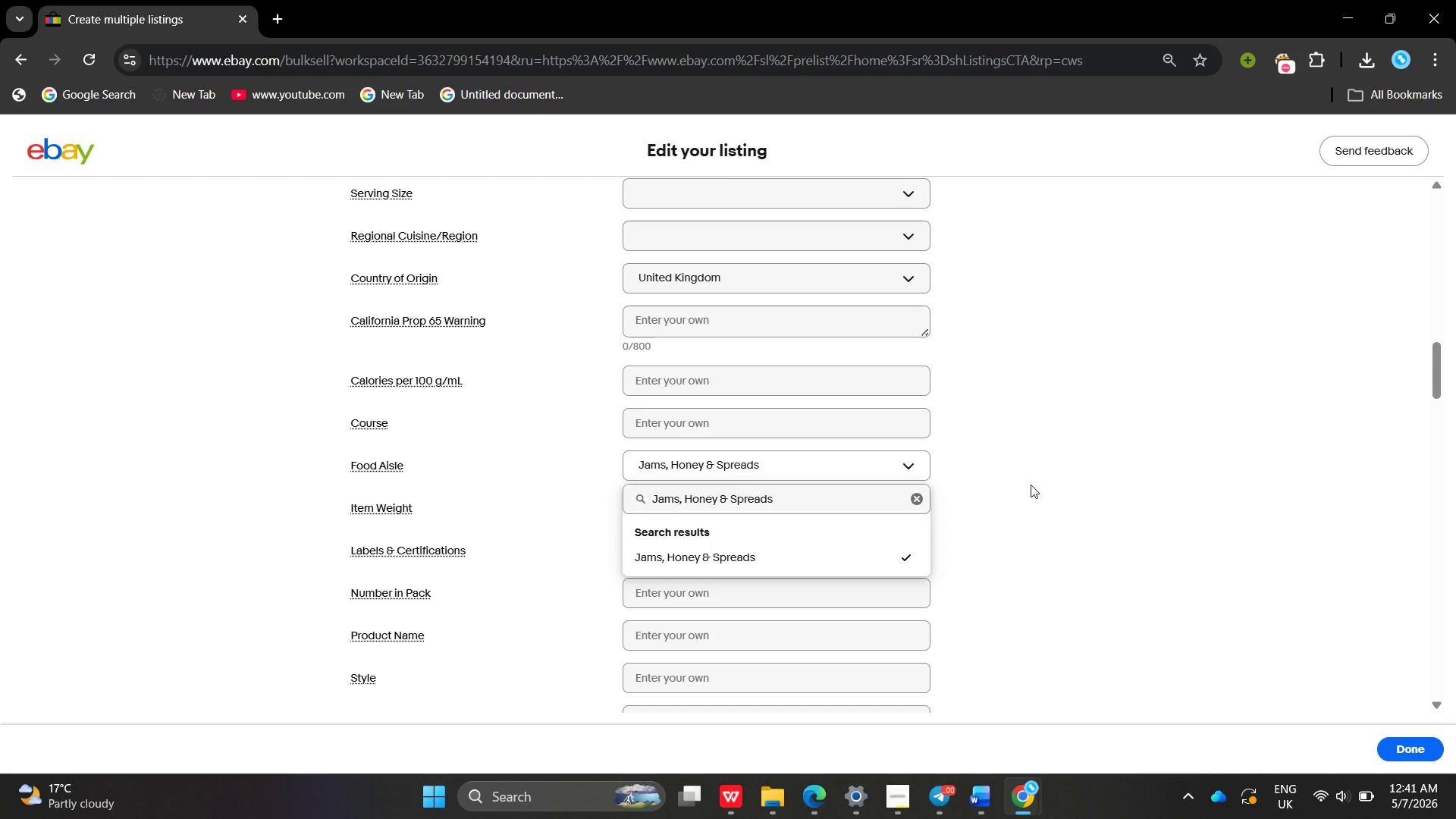 
left_click([1031, 485])
 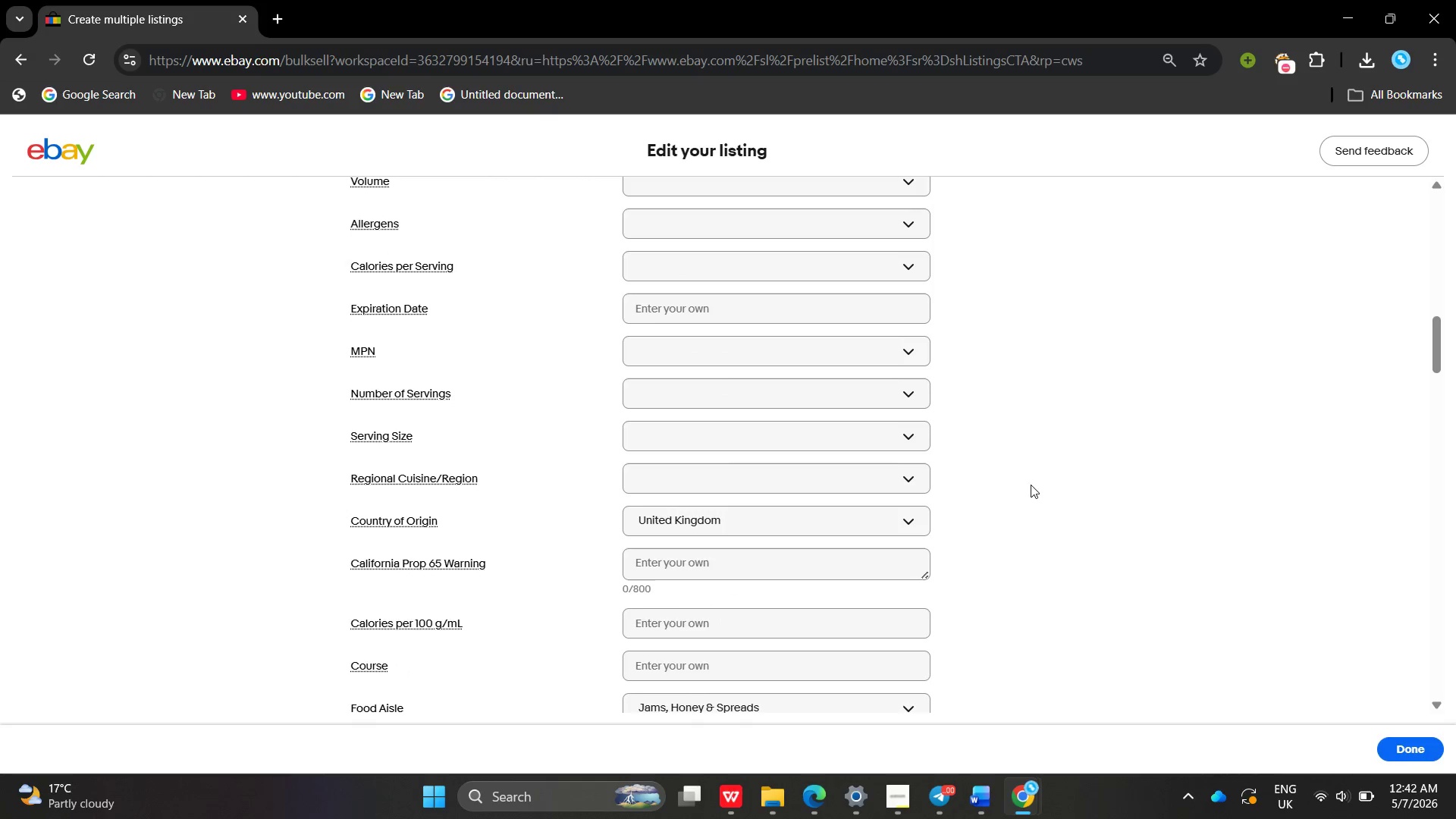 
wait(13.05)
 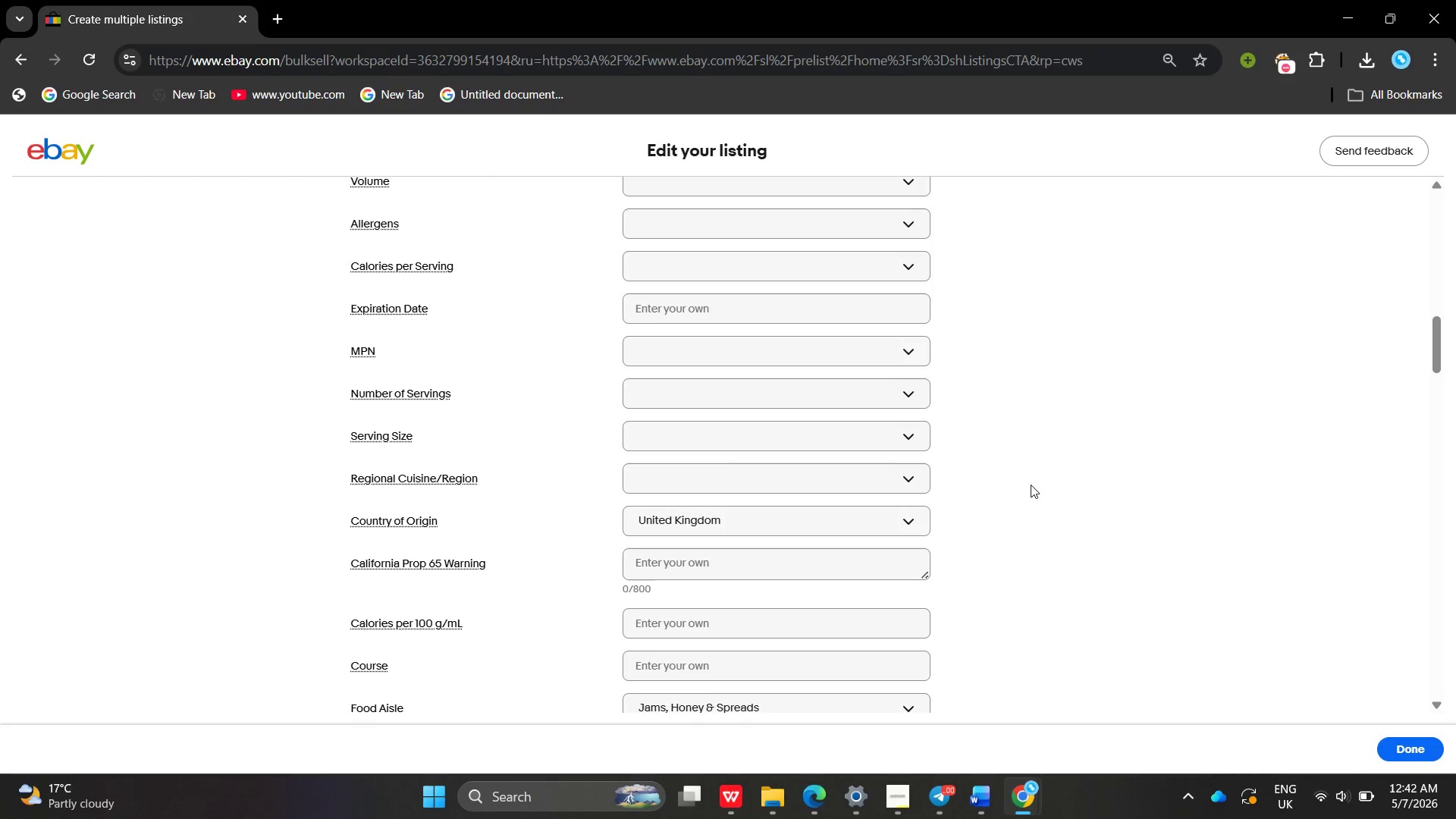 
left_click([812, 548])
 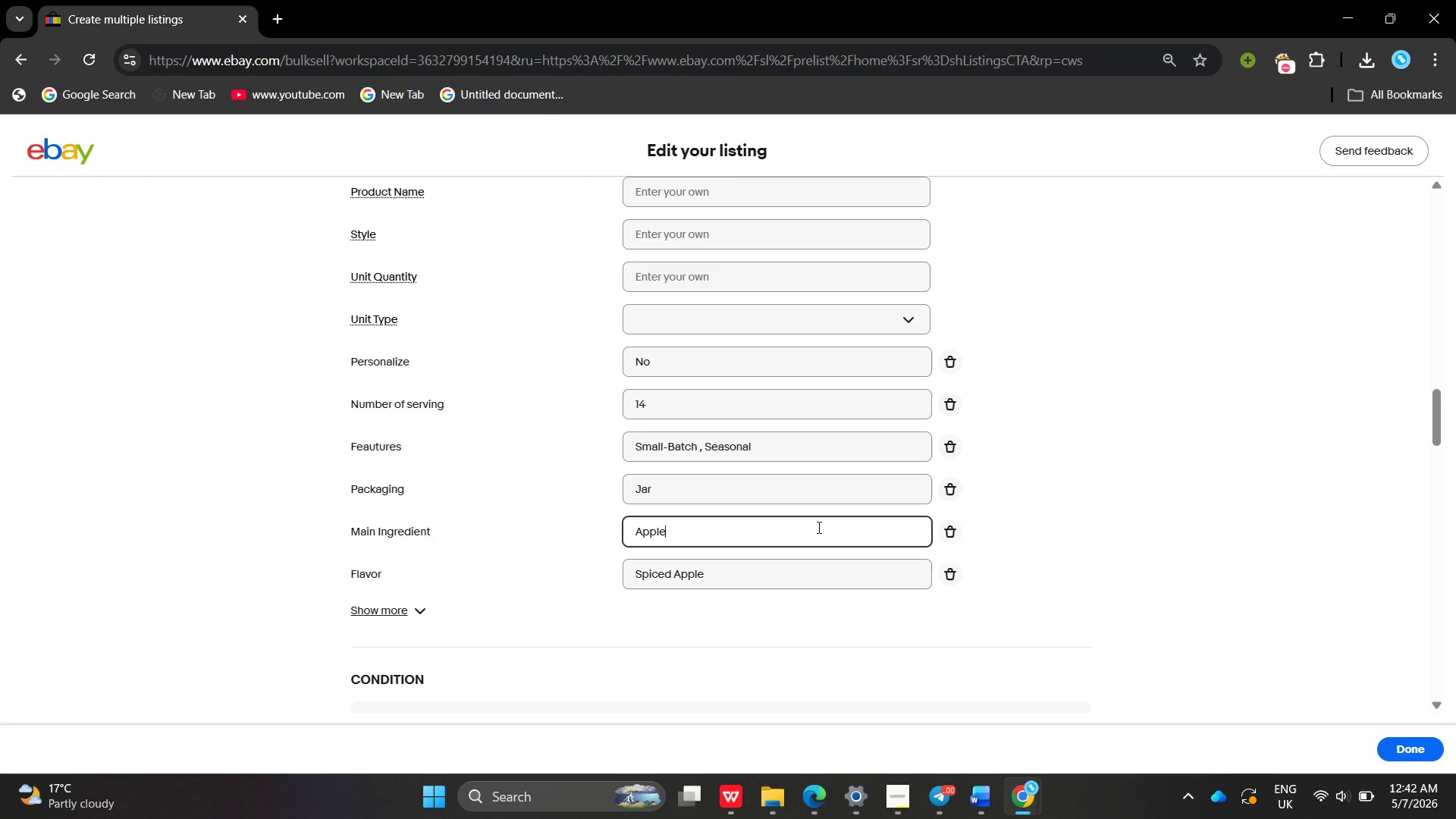 
left_click([817, 527])
 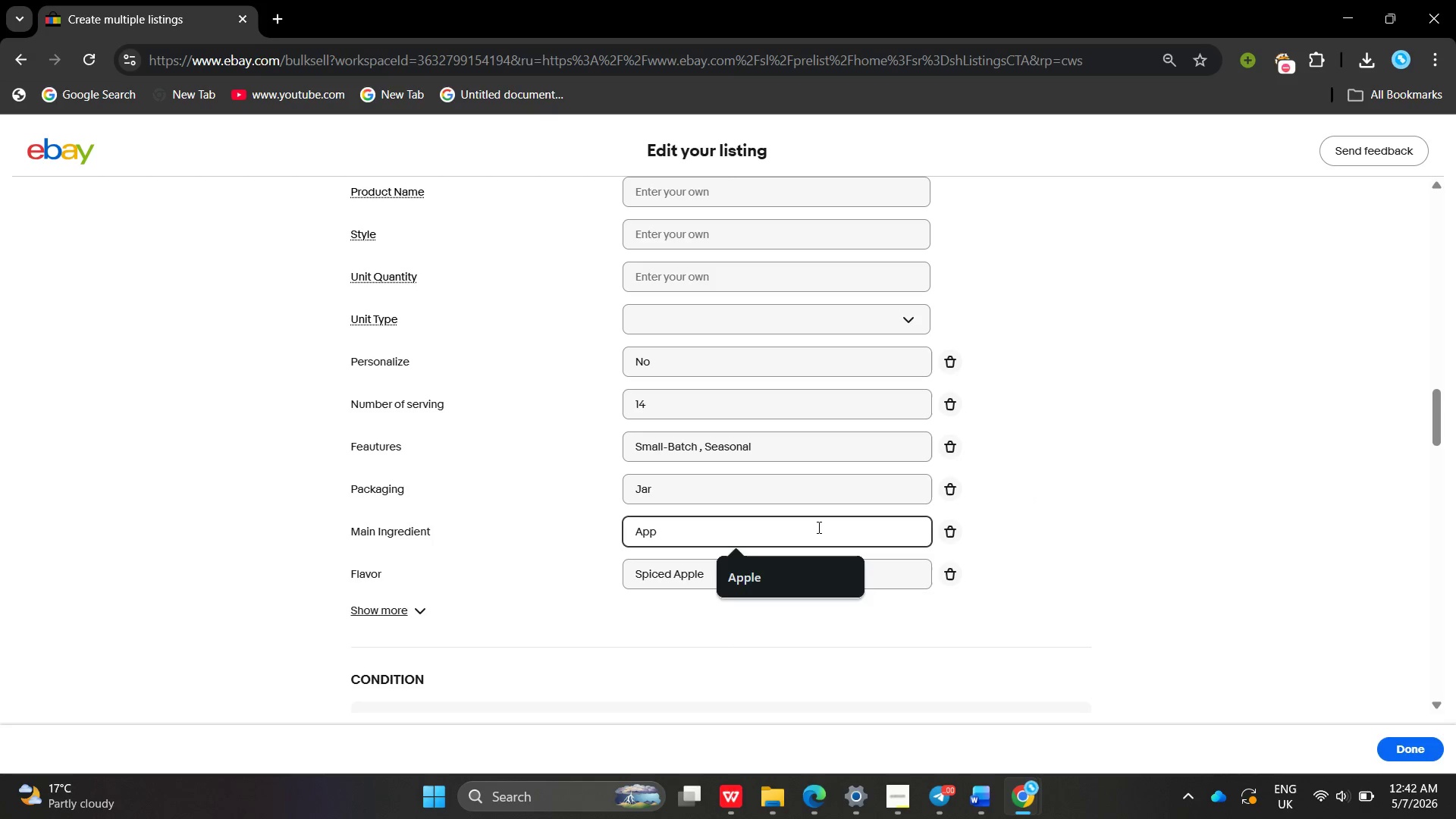 
key(Backspace)
key(Backspace)
key(Backspace)
key(Backspace)
key(Backspace)
key(Backspace)
type(Garlic )
 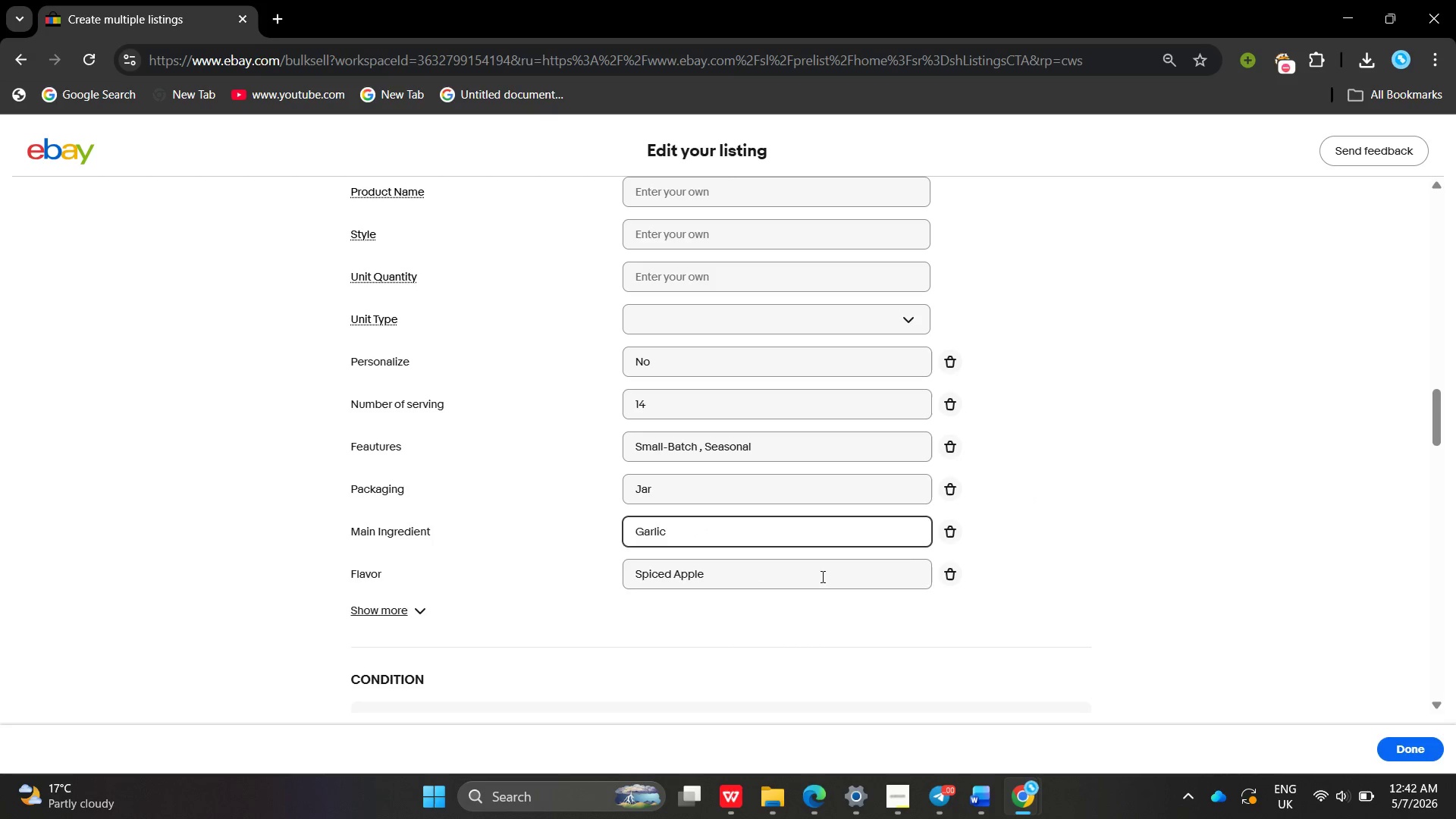 
left_click([821, 576])
 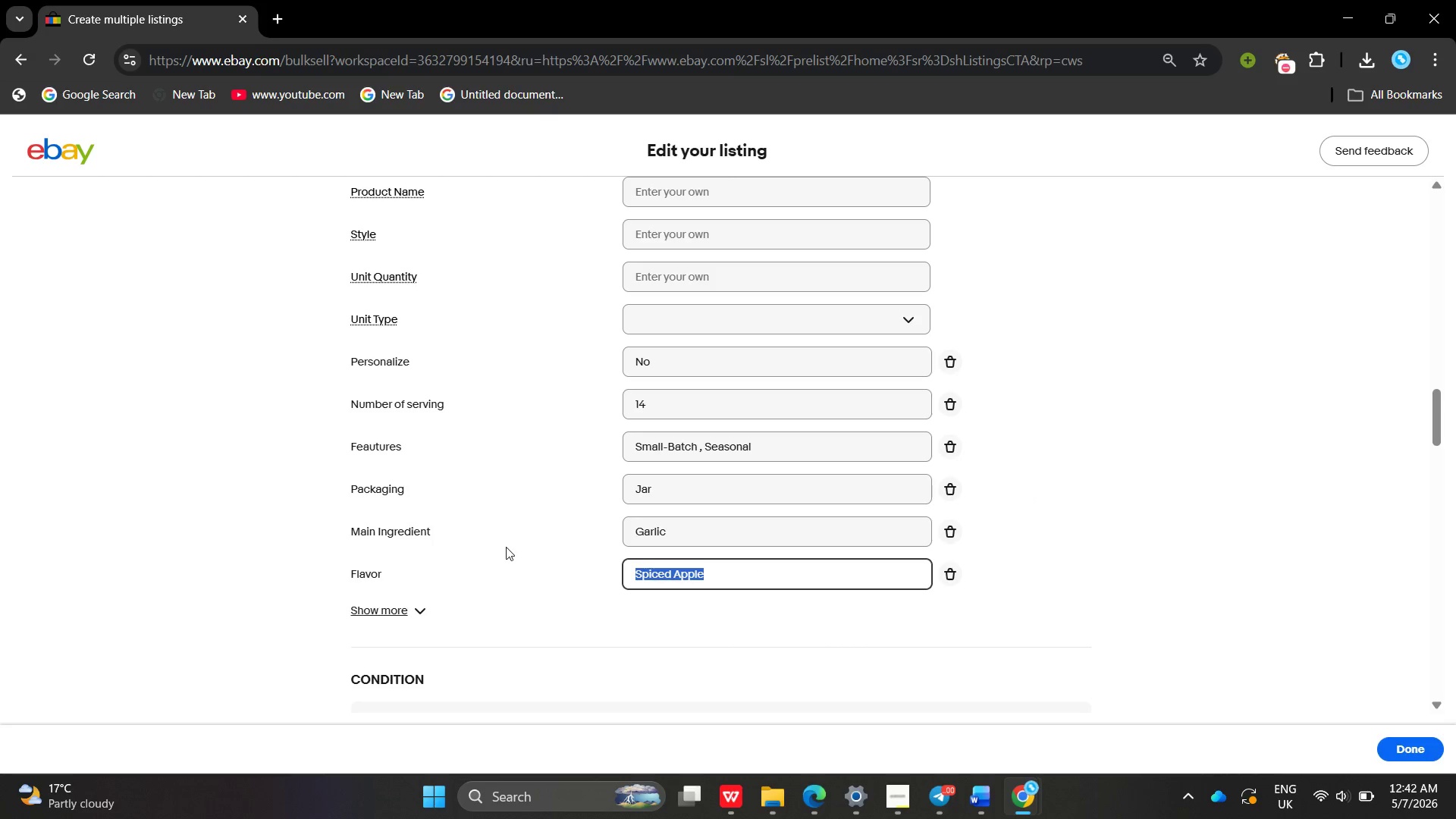 
left_click_drag(start_coordinate=[821, 576], to_coordinate=[506, 547])
 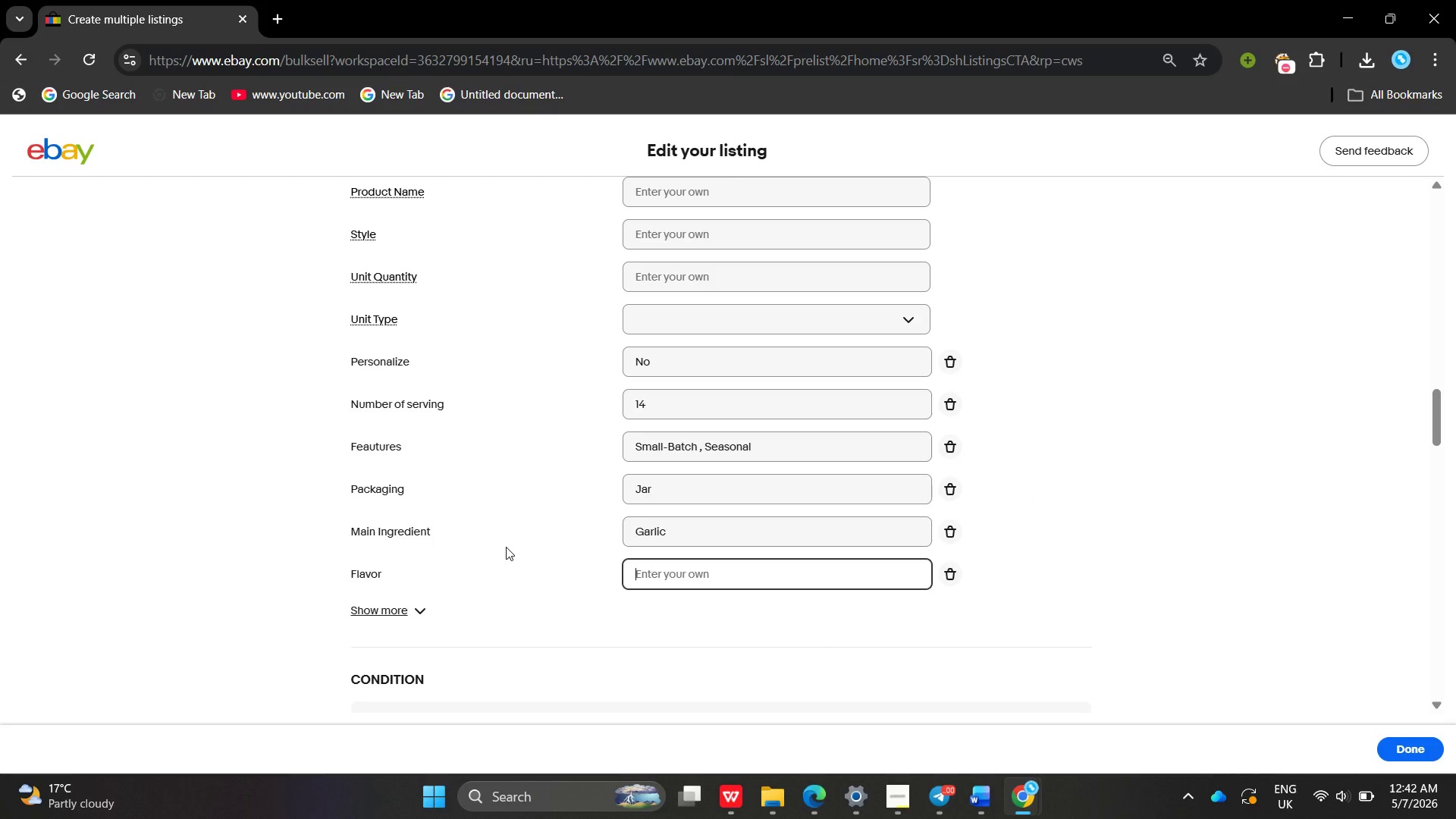 
key(Backspace)
type(Garlic )
 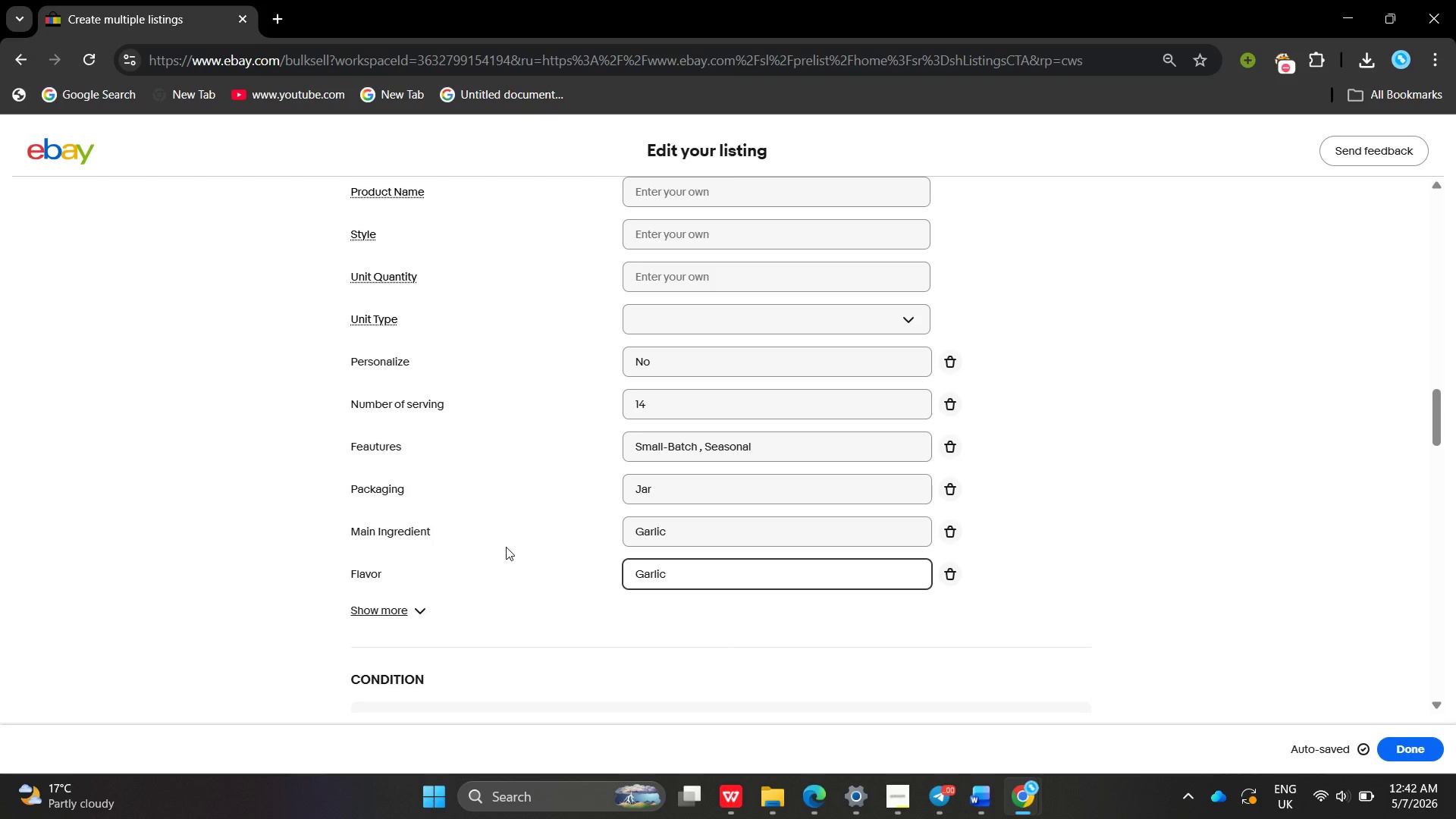 
key(Enter)
 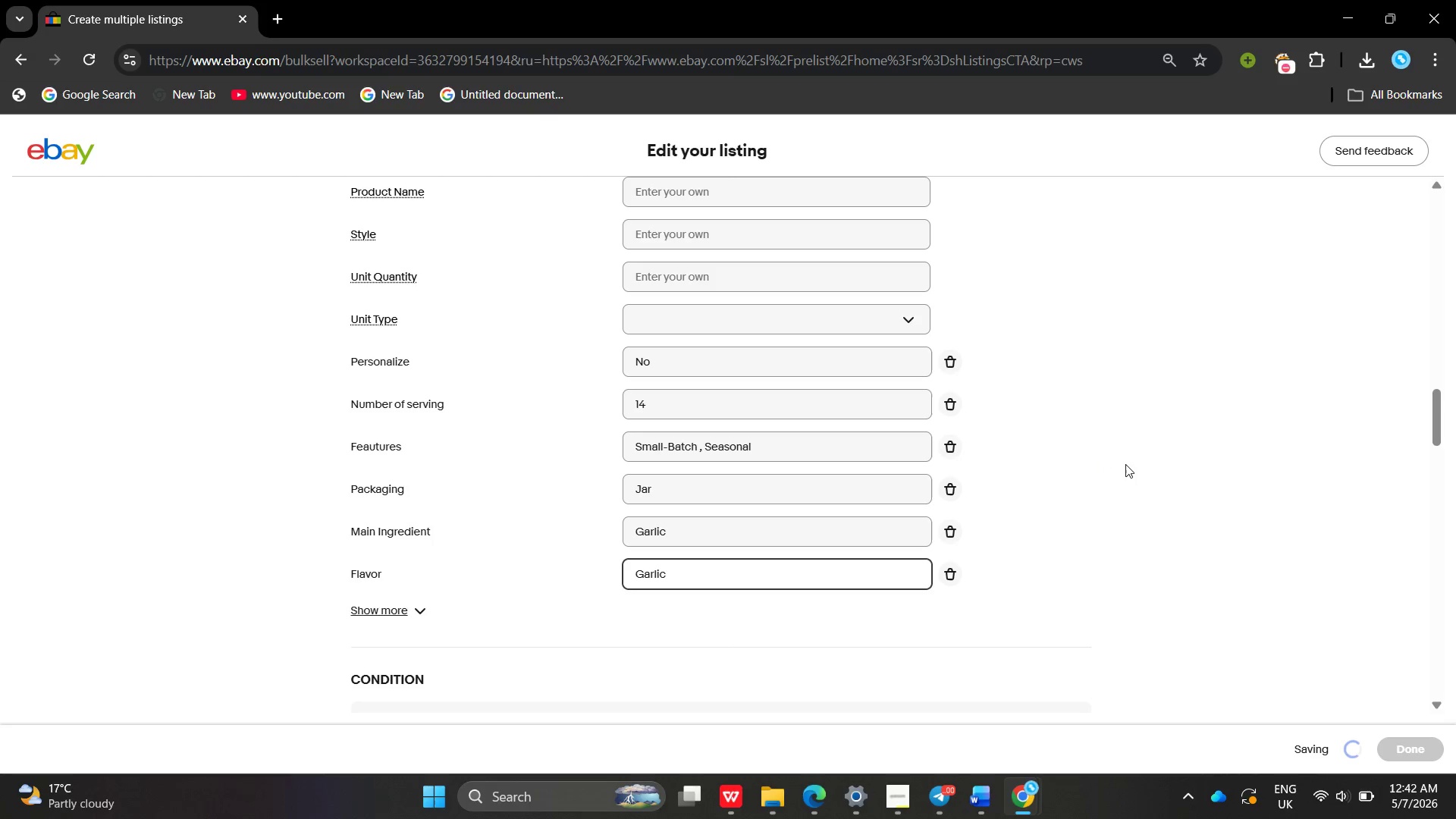 
left_click([1125, 464])
 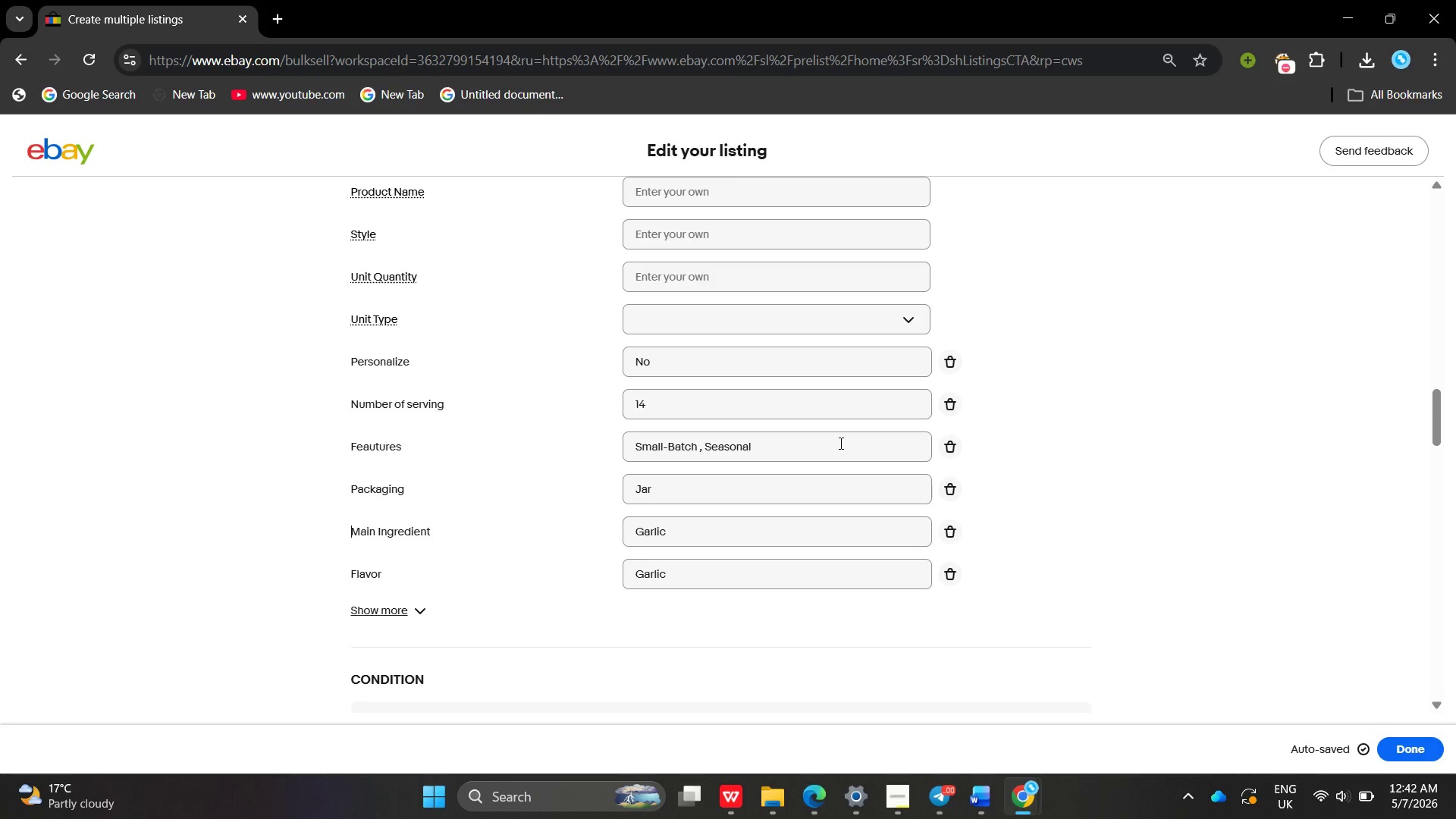 
left_click([839, 443])
 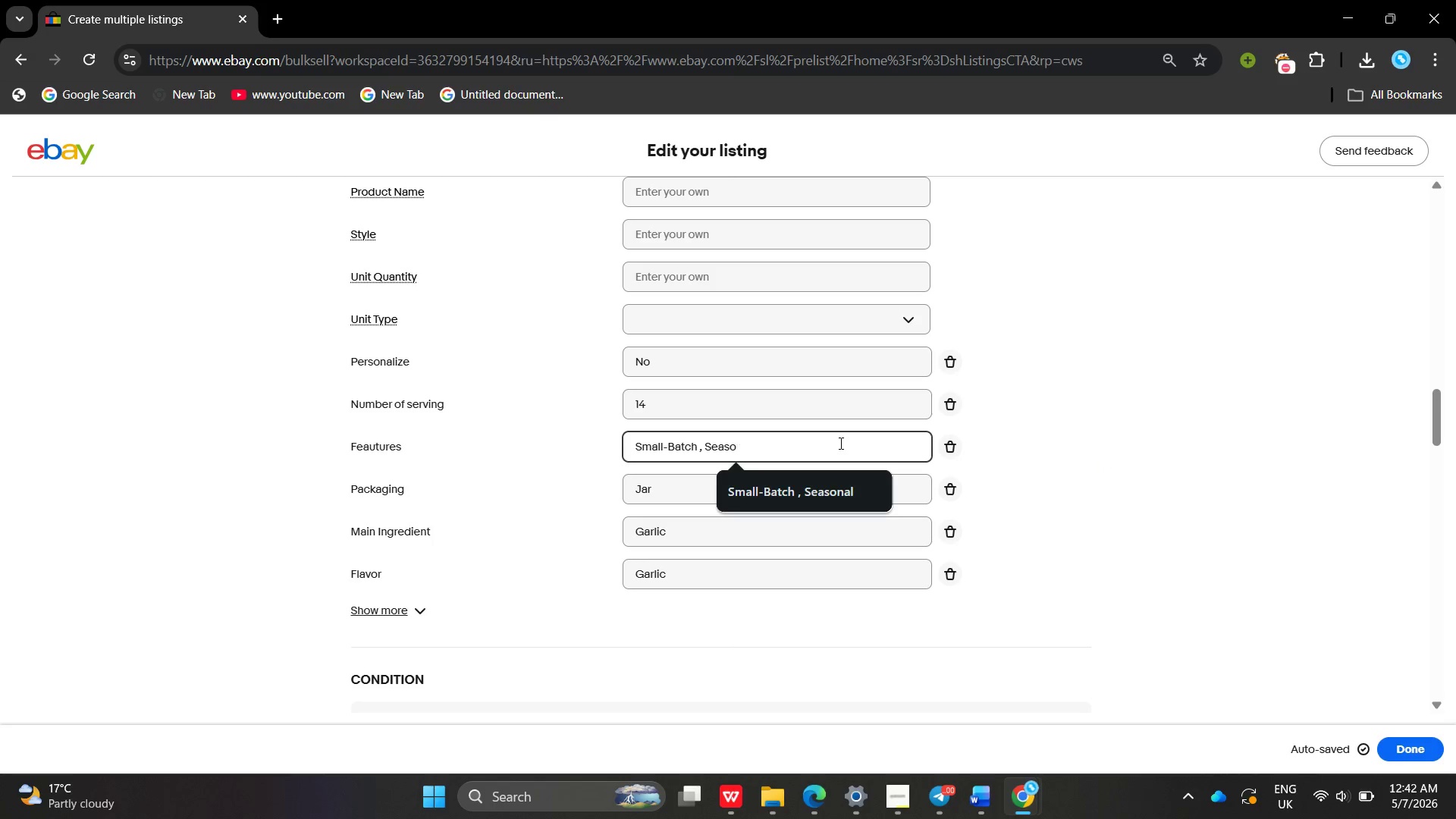 
key(Backspace)
key(Backspace)
key(Backspace)
key(Backspace)
key(Backspace)
key(Backspace)
key(Backspace)
key(Backspace)
type(Cold Infused )
 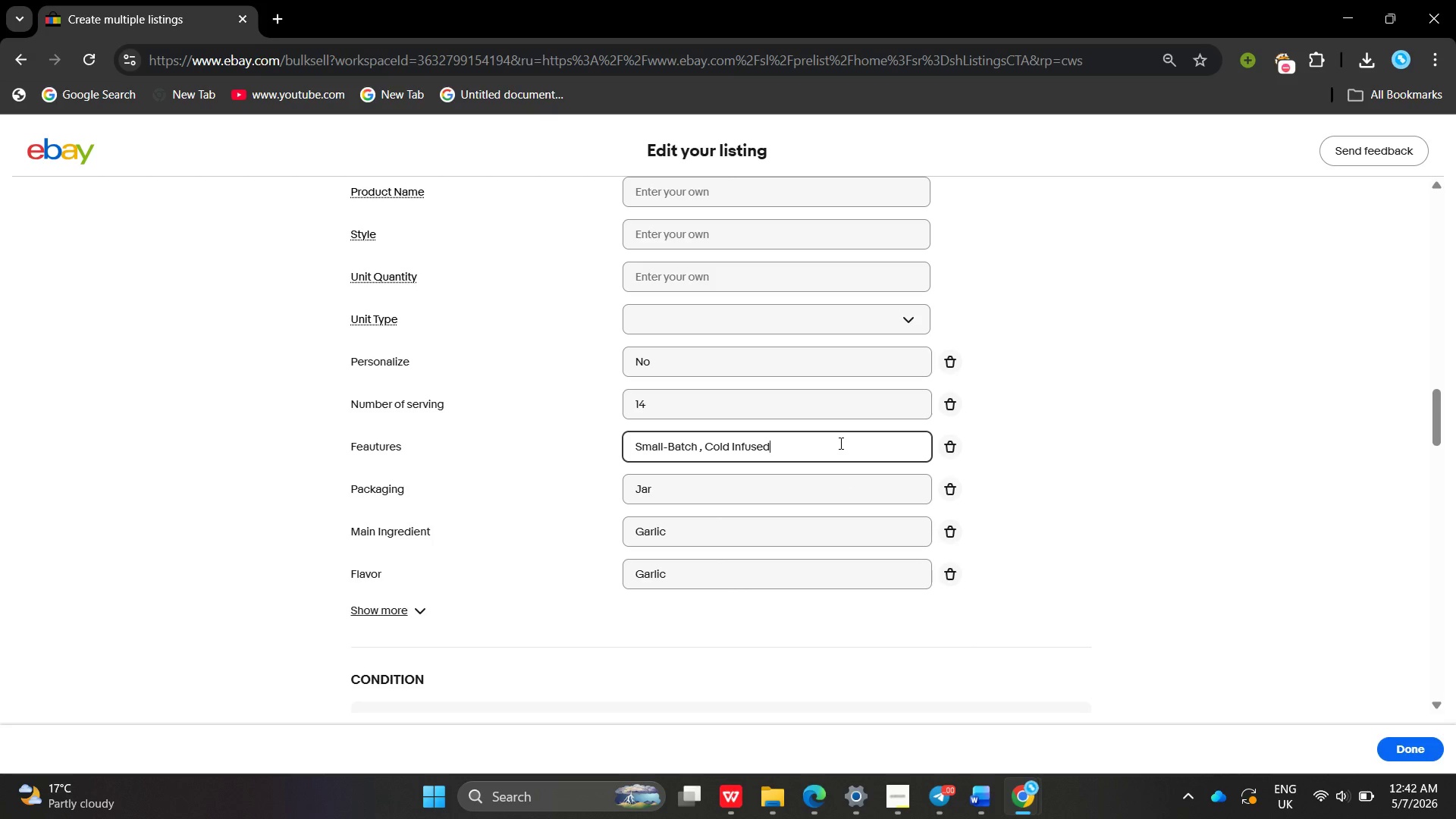 
key(Enter)
 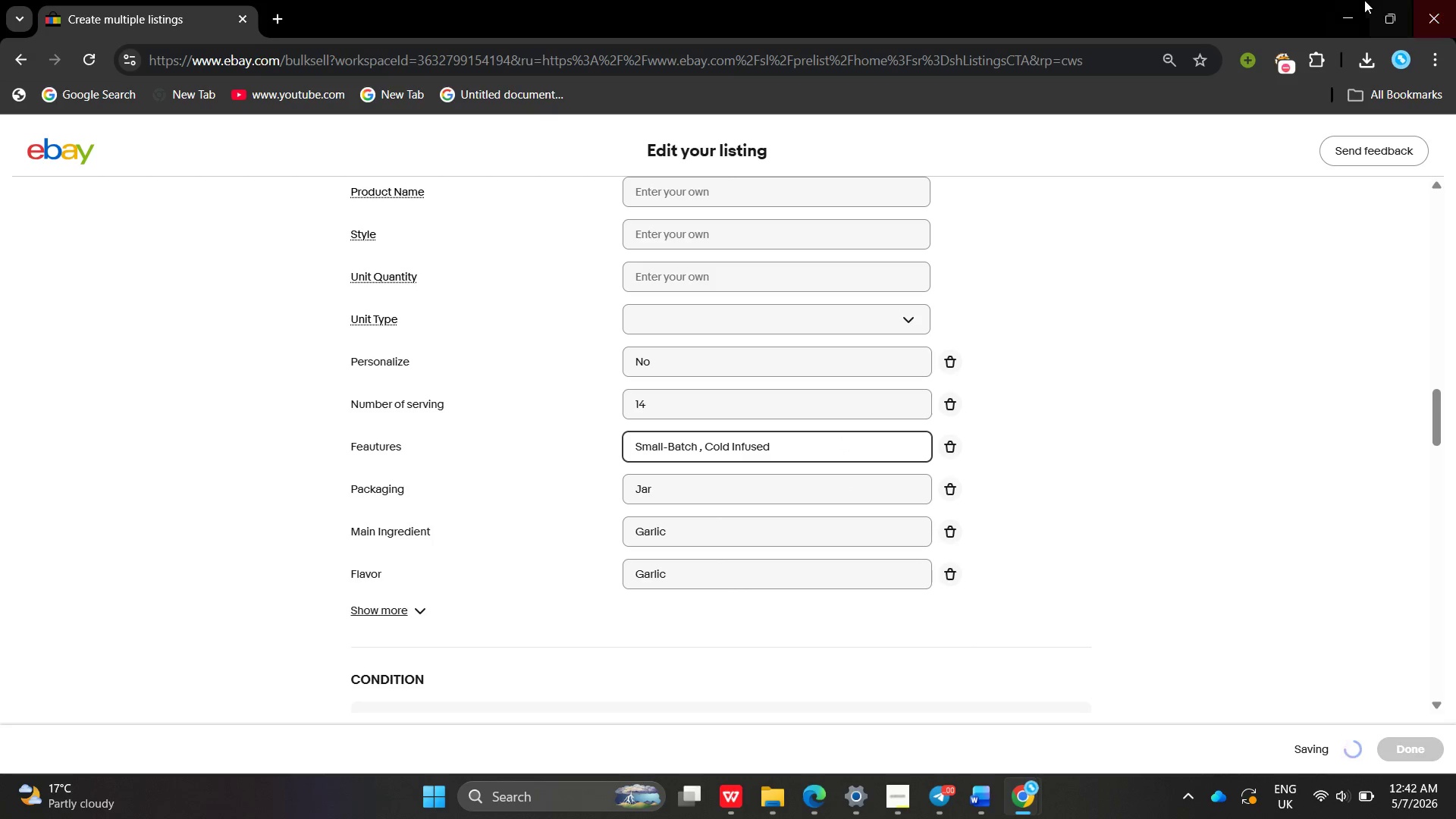 
left_click([1358, 2])